 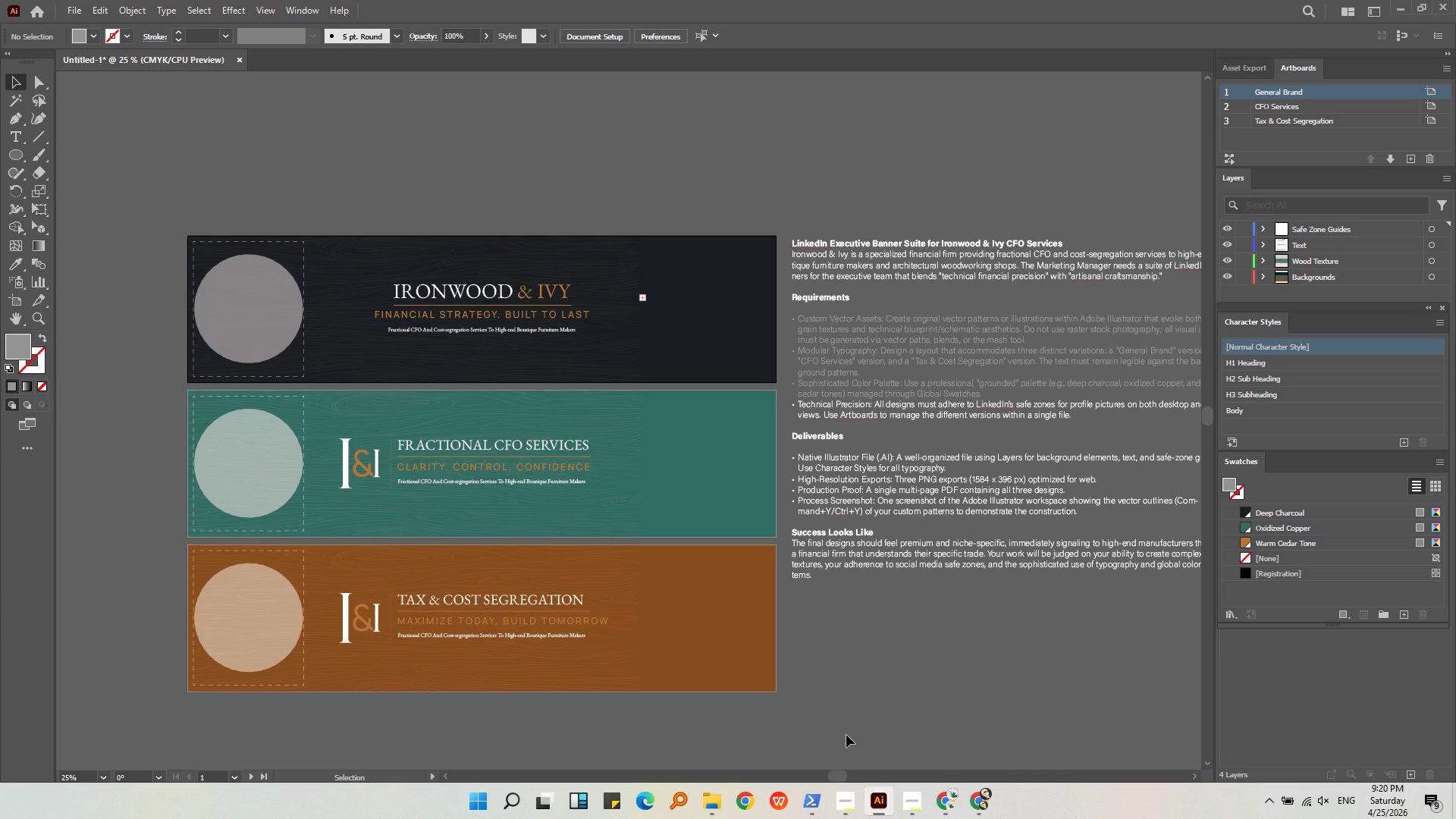 
left_click([758, 651])
 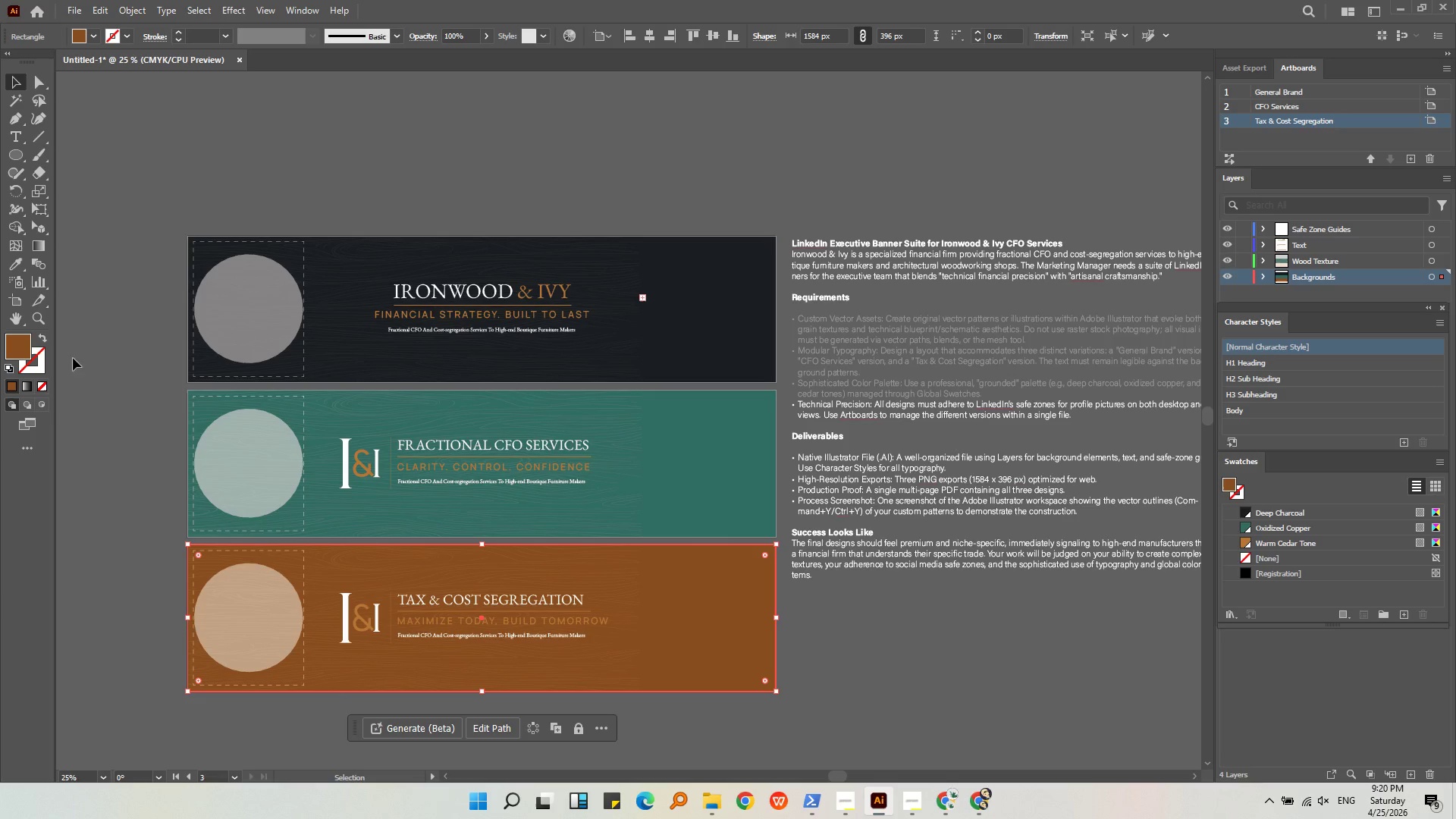 
double_click([24, 350])
 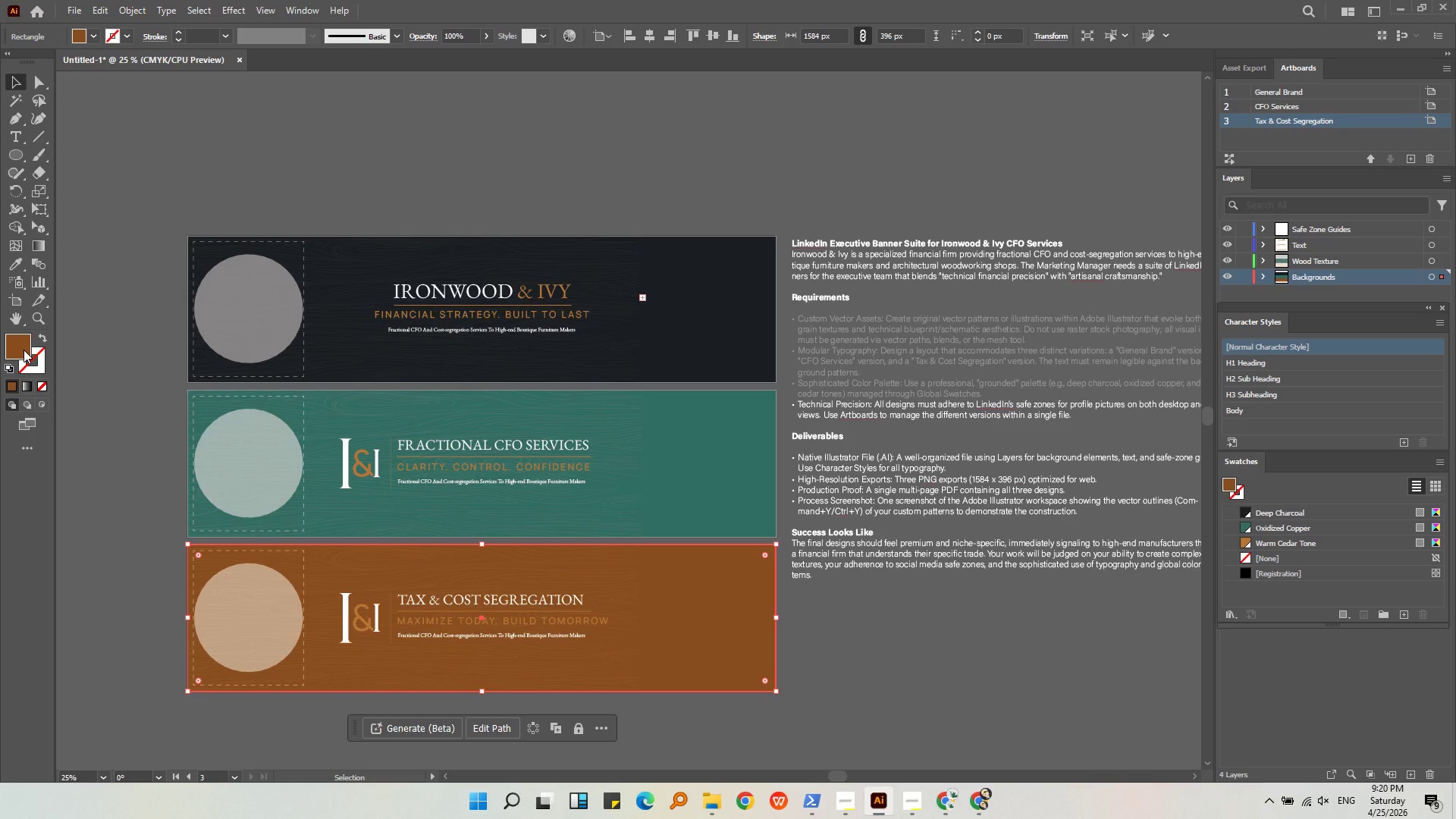 
triple_click([24, 350])
 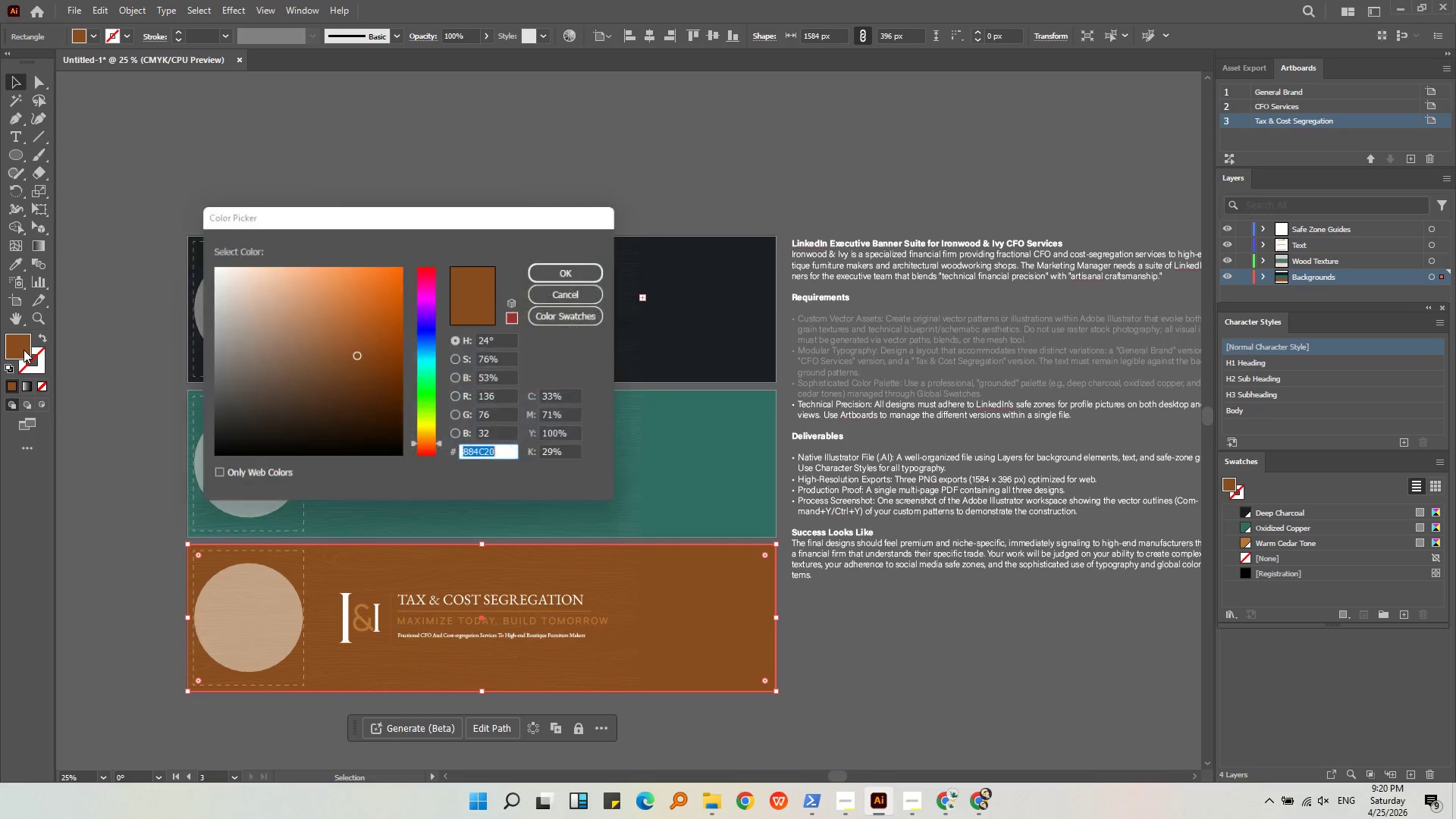 
triple_click([24, 350])
 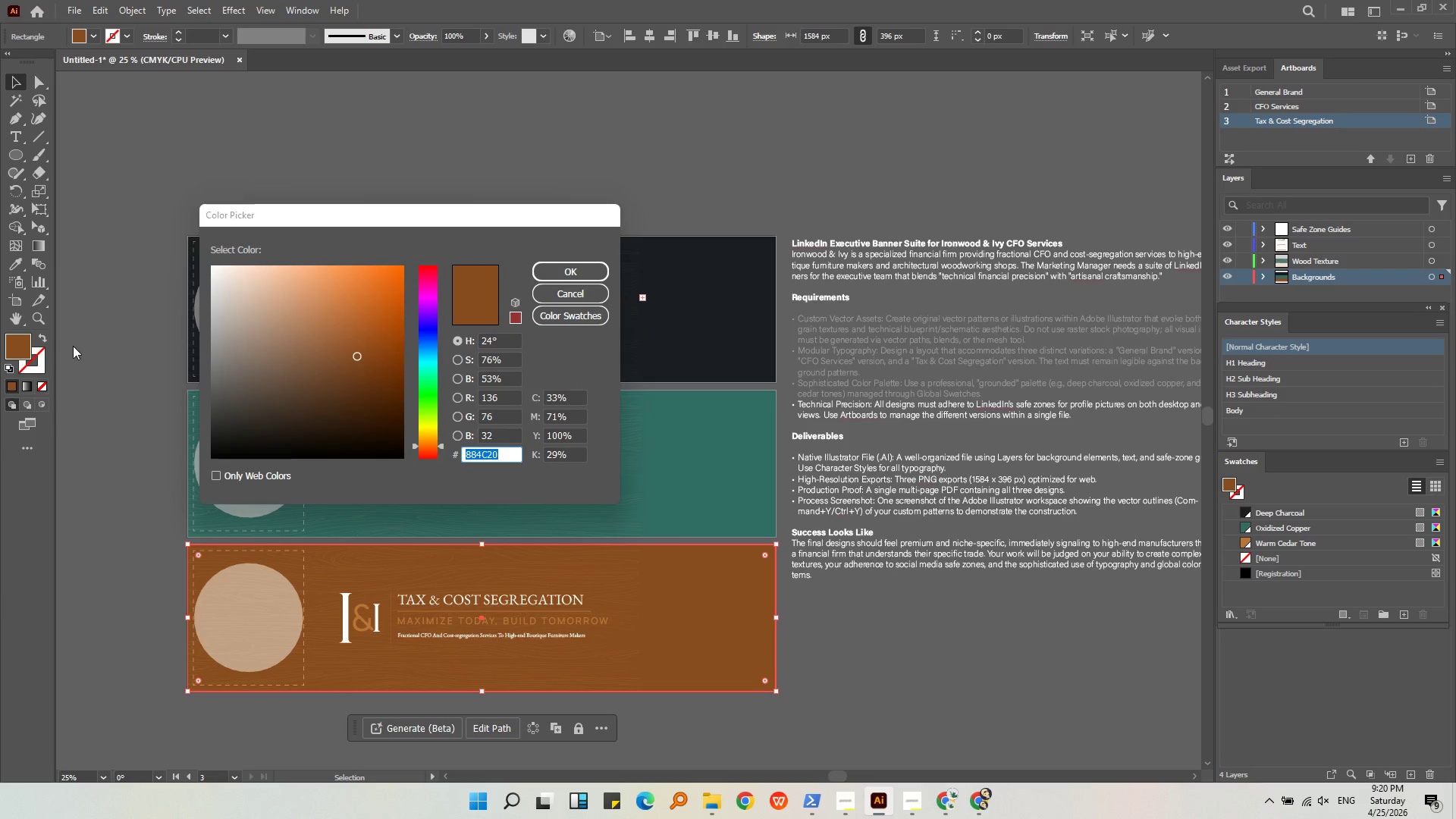 
key(Control+C)
 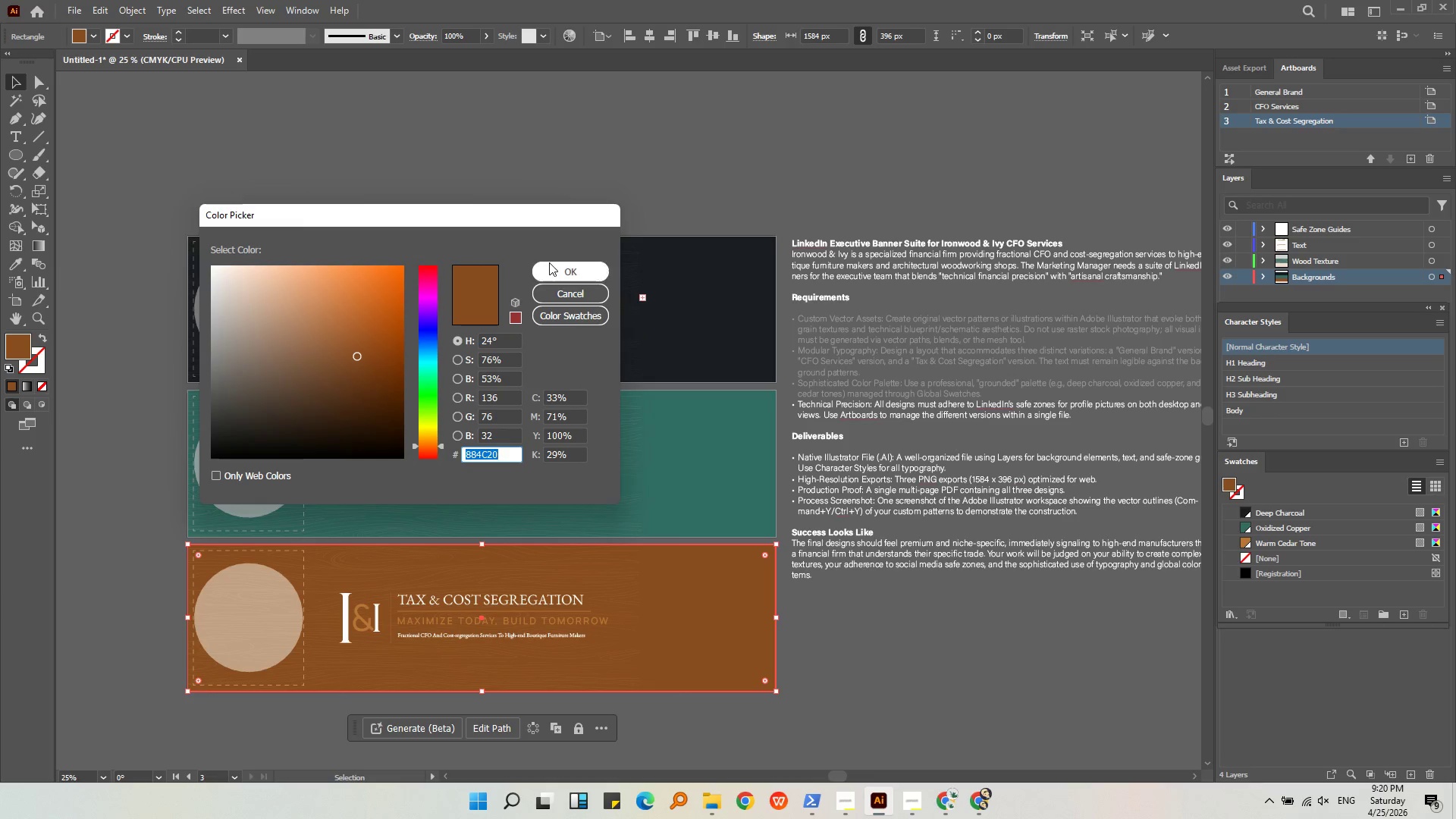 
left_click([553, 263])
 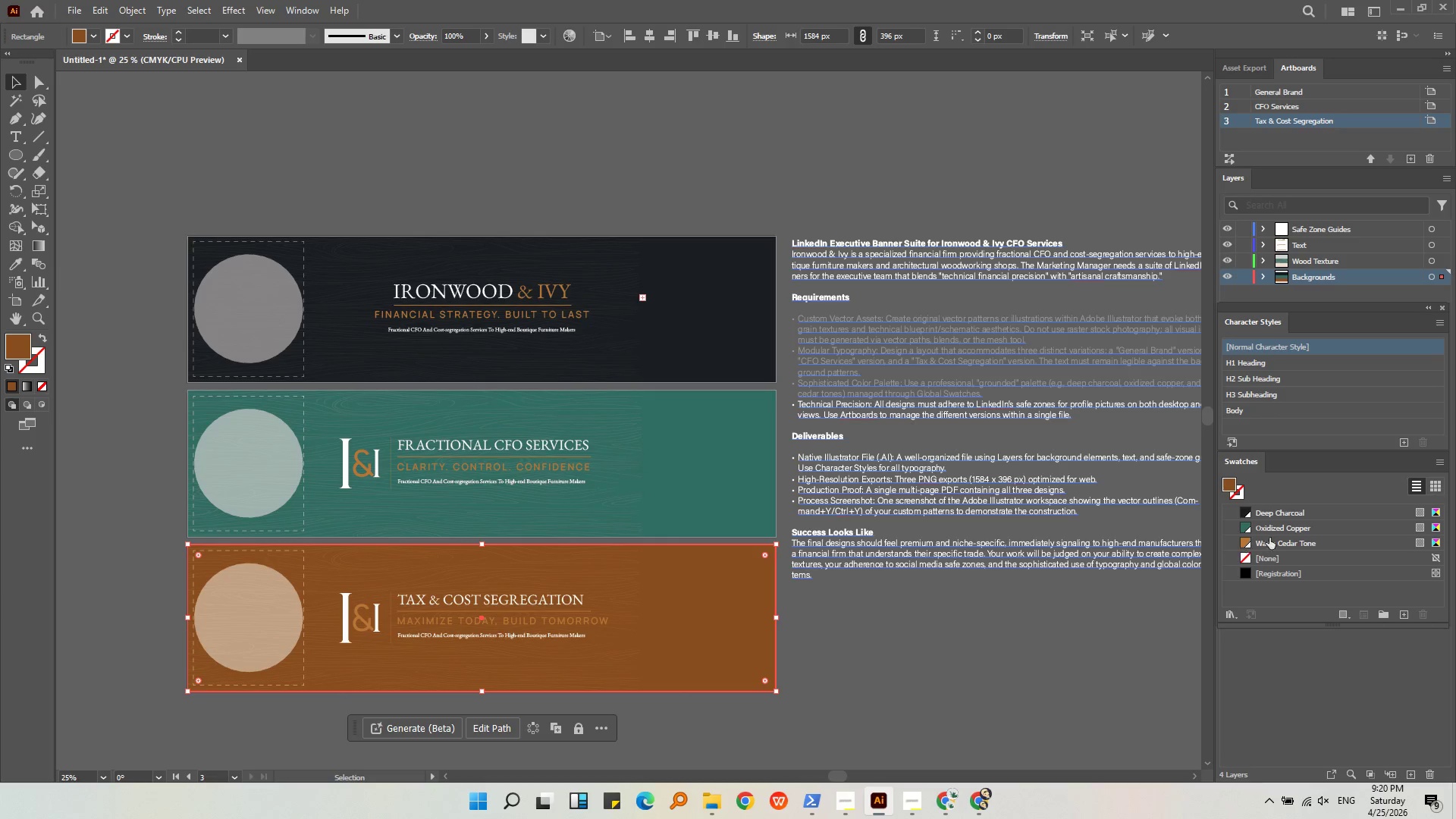 
left_click([1270, 544])
 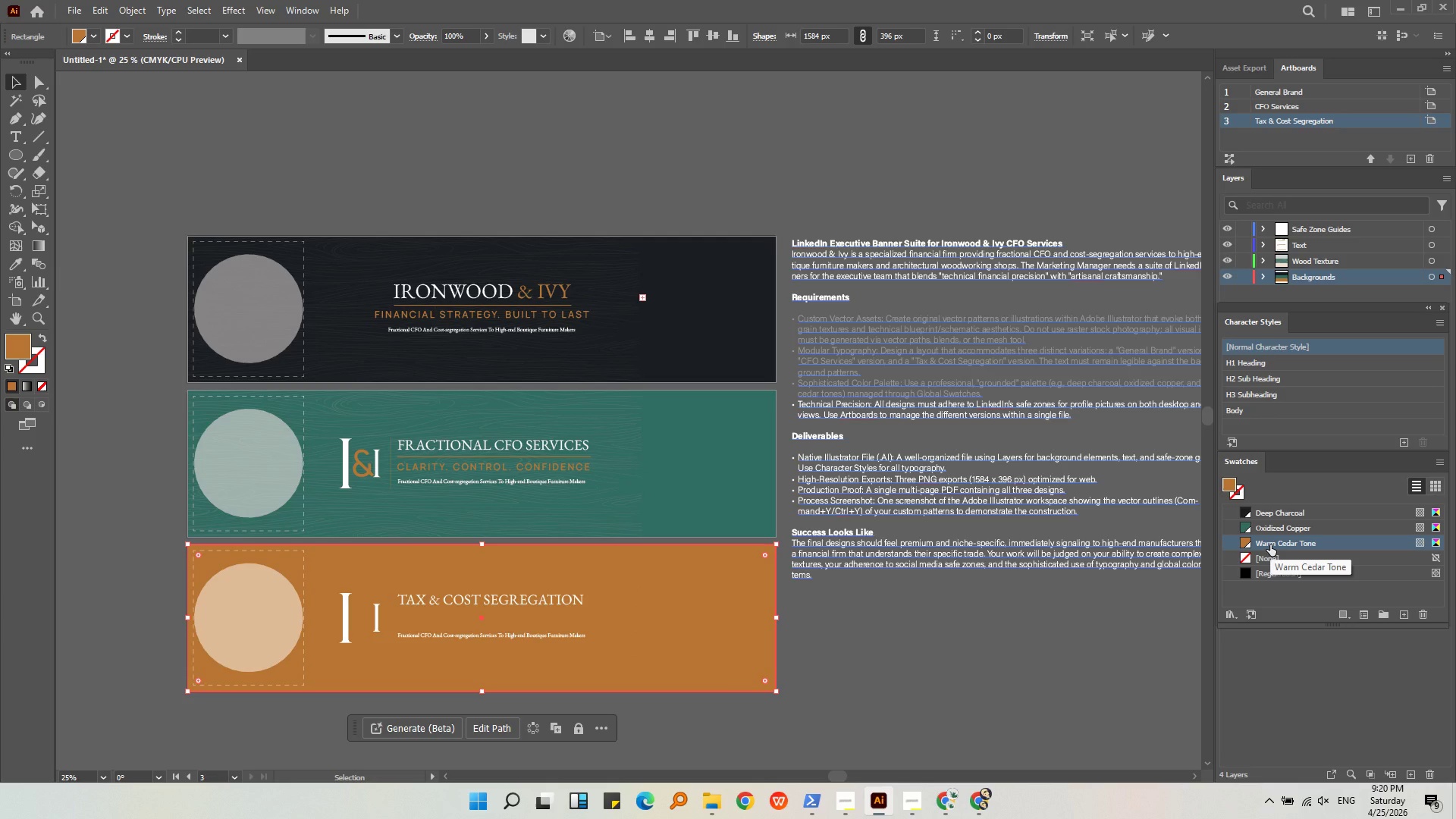 
key(Control+Z)
 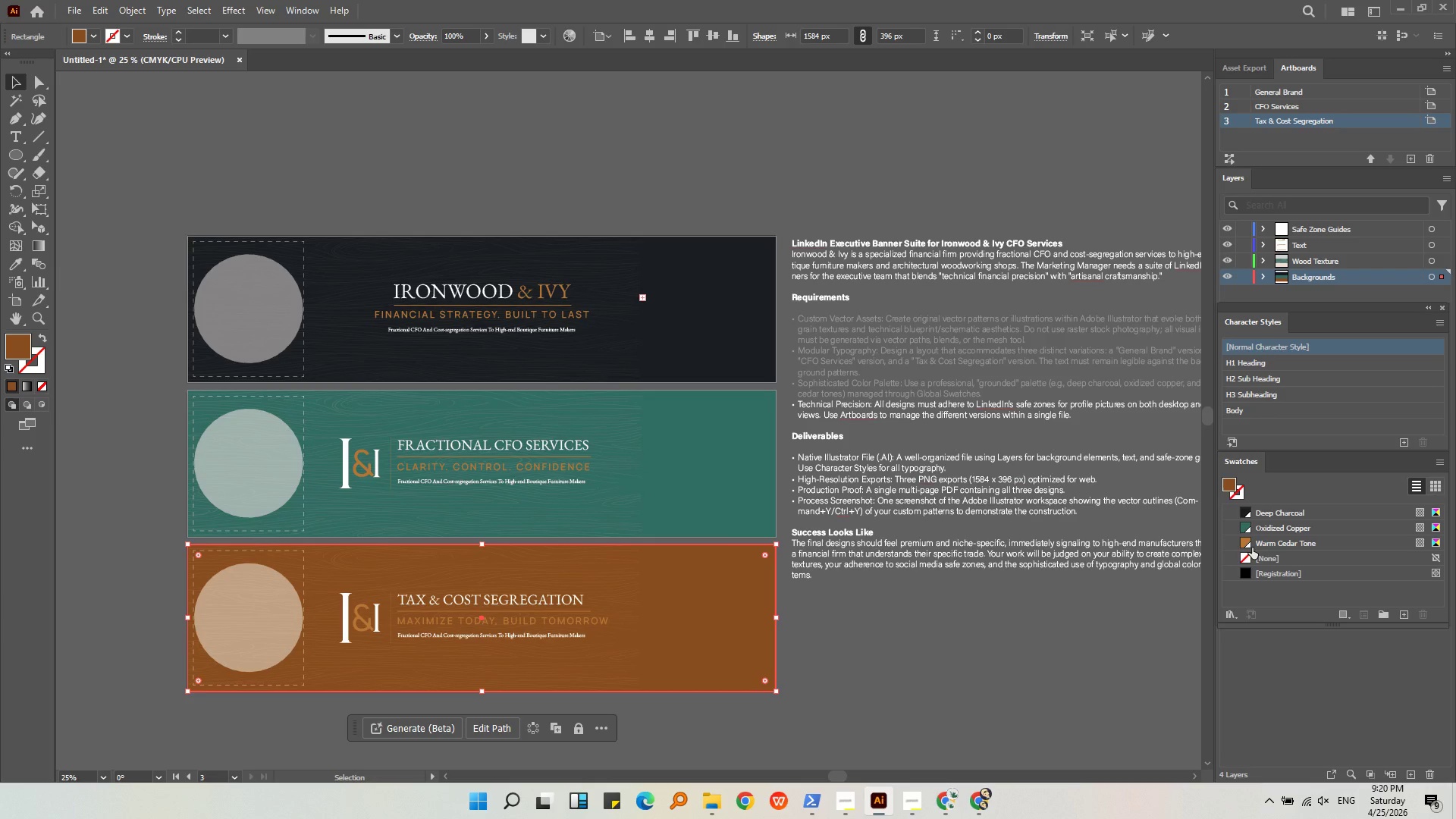 
double_click([1249, 544])
 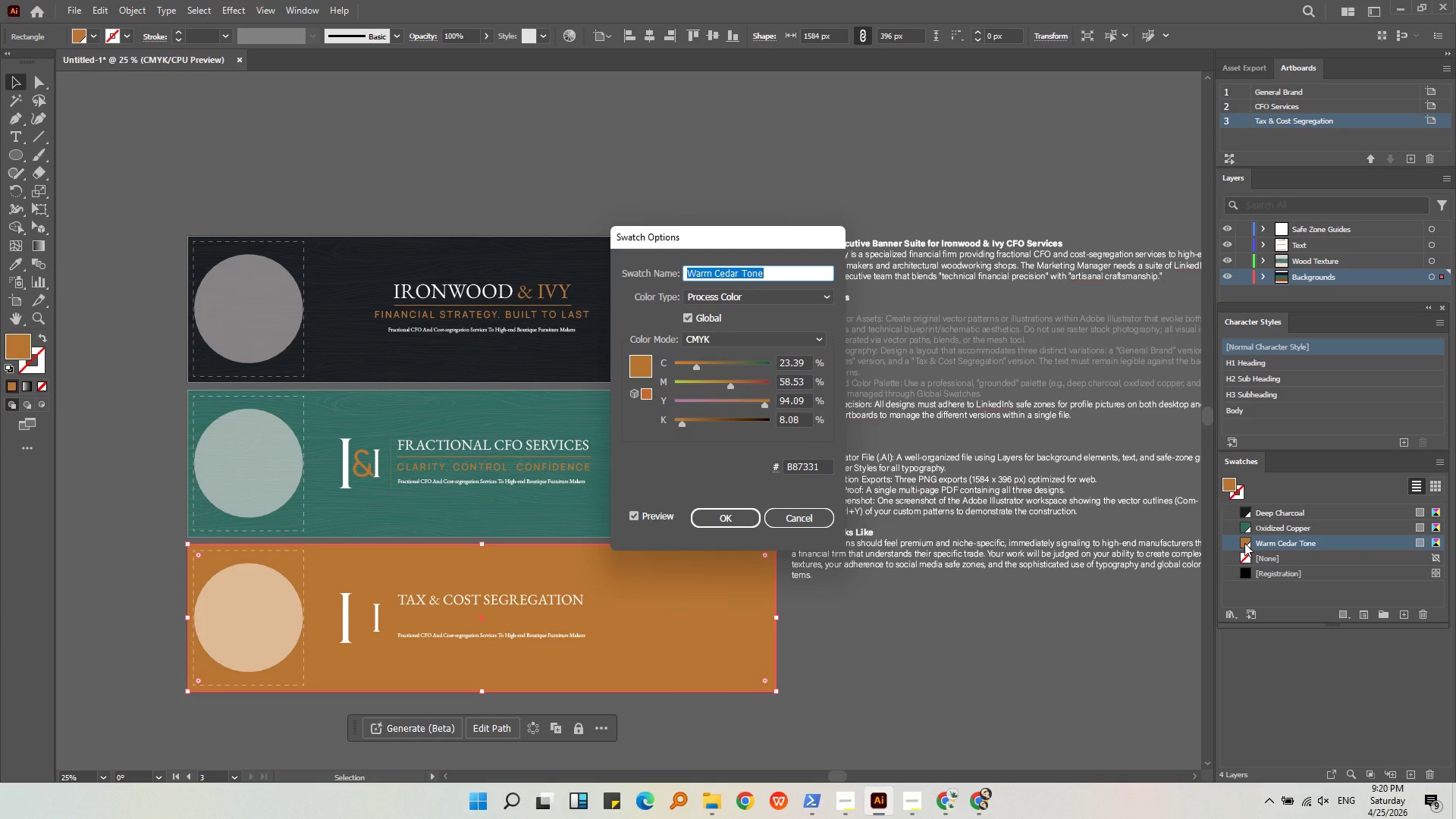 
key(Control+V)
 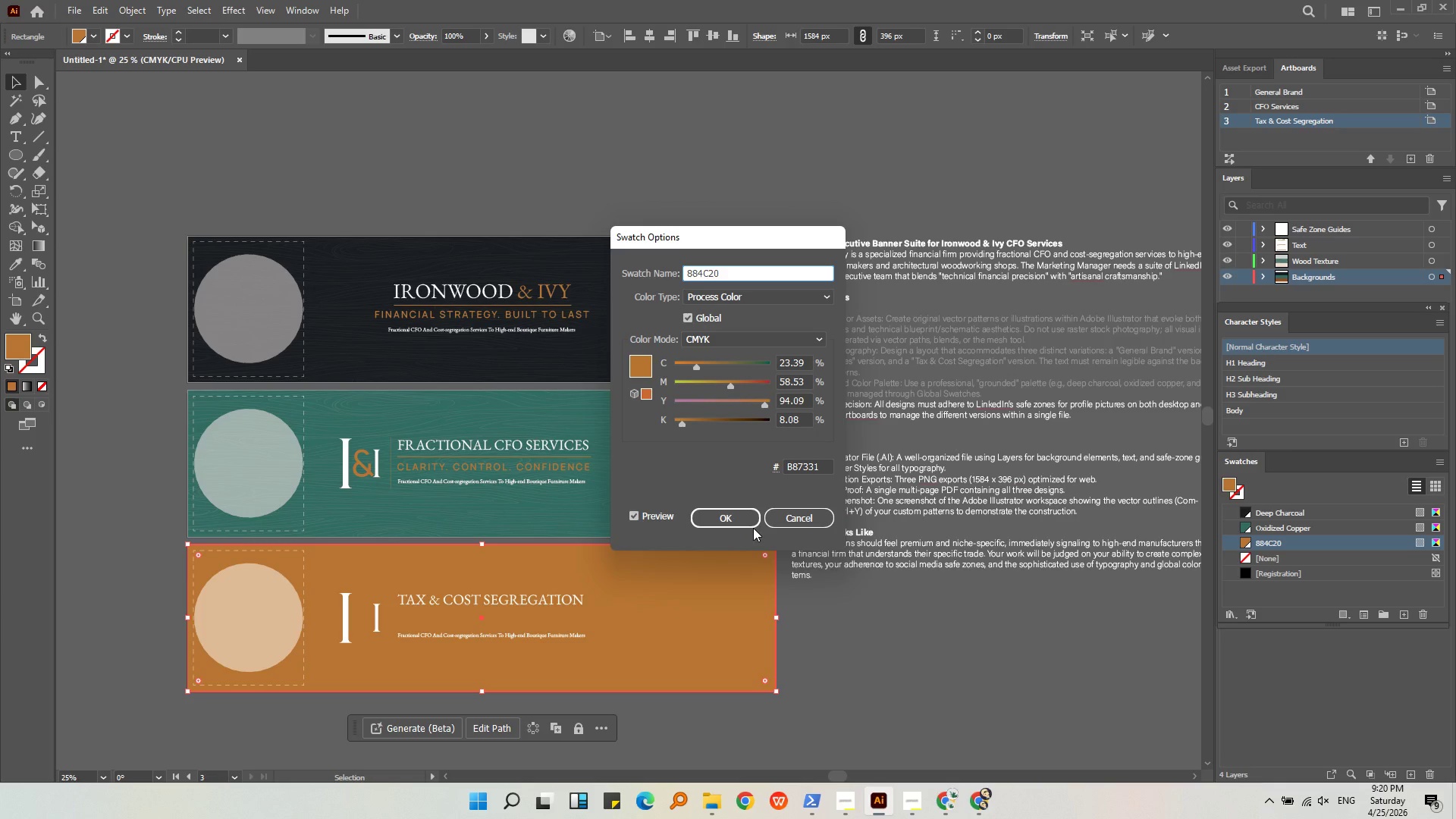 
key(Control+Z)
 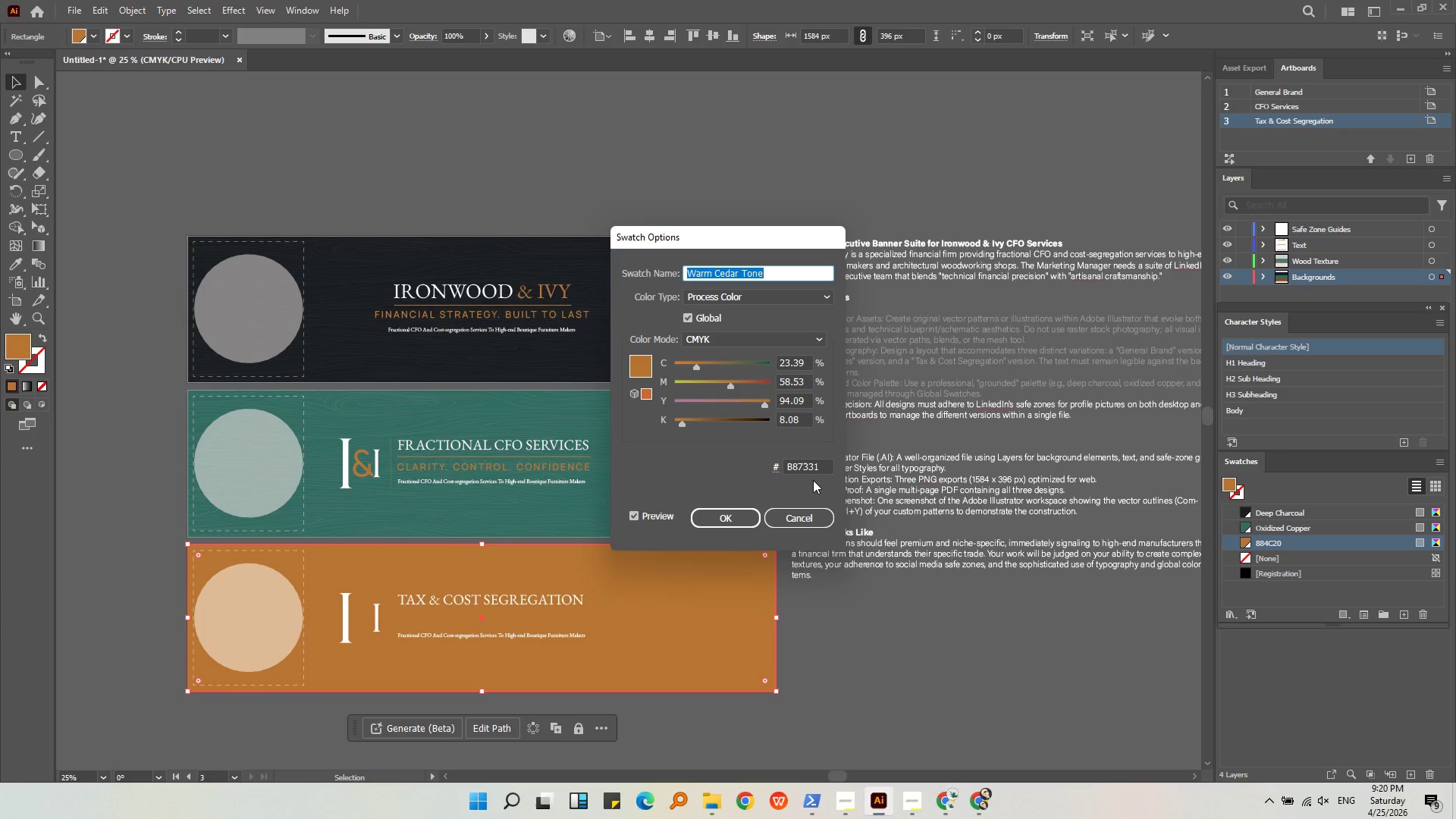 
left_click_drag(start_coordinate=[823, 470], to_coordinate=[757, 471])
 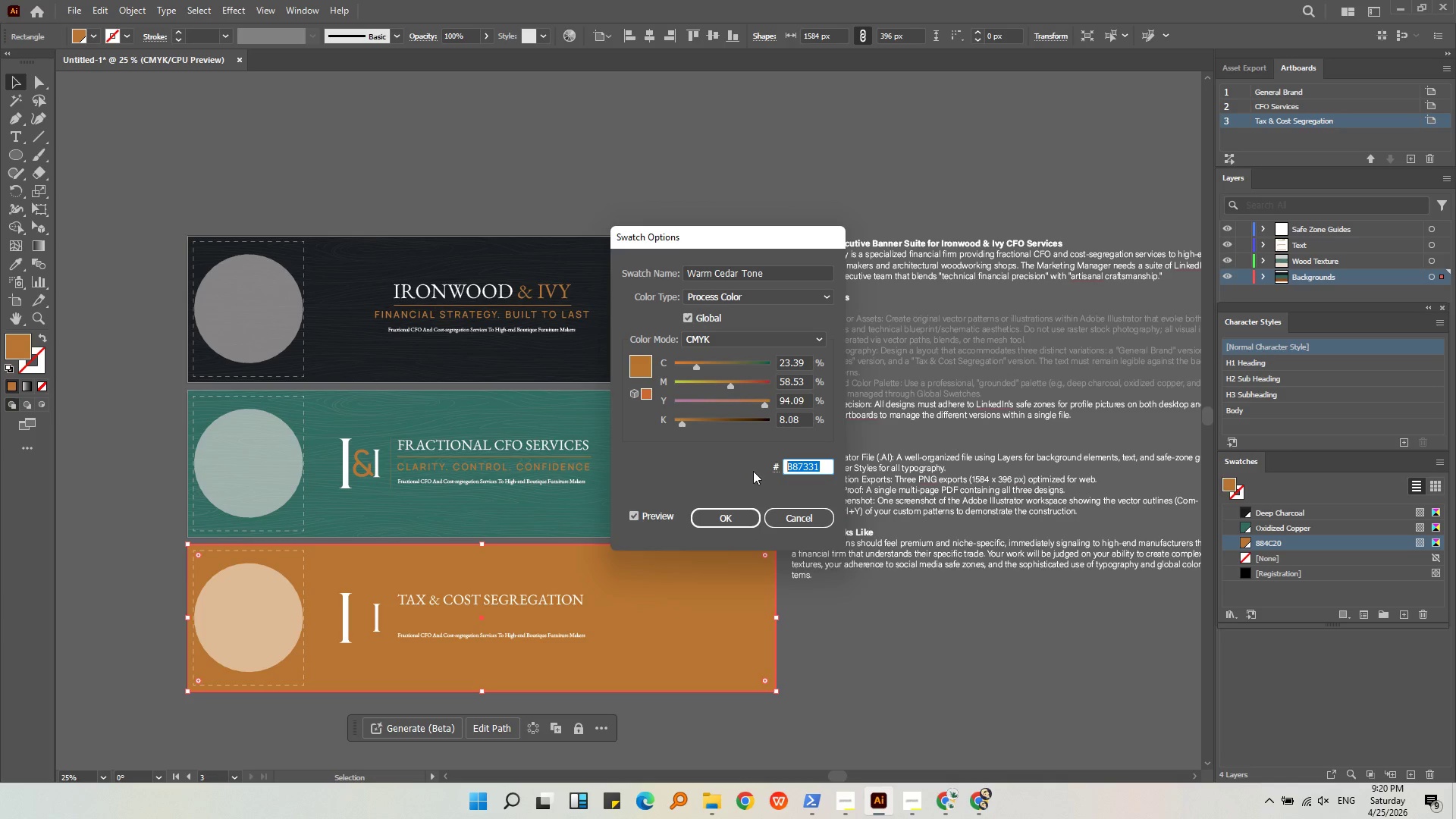 
key(Control+V)
 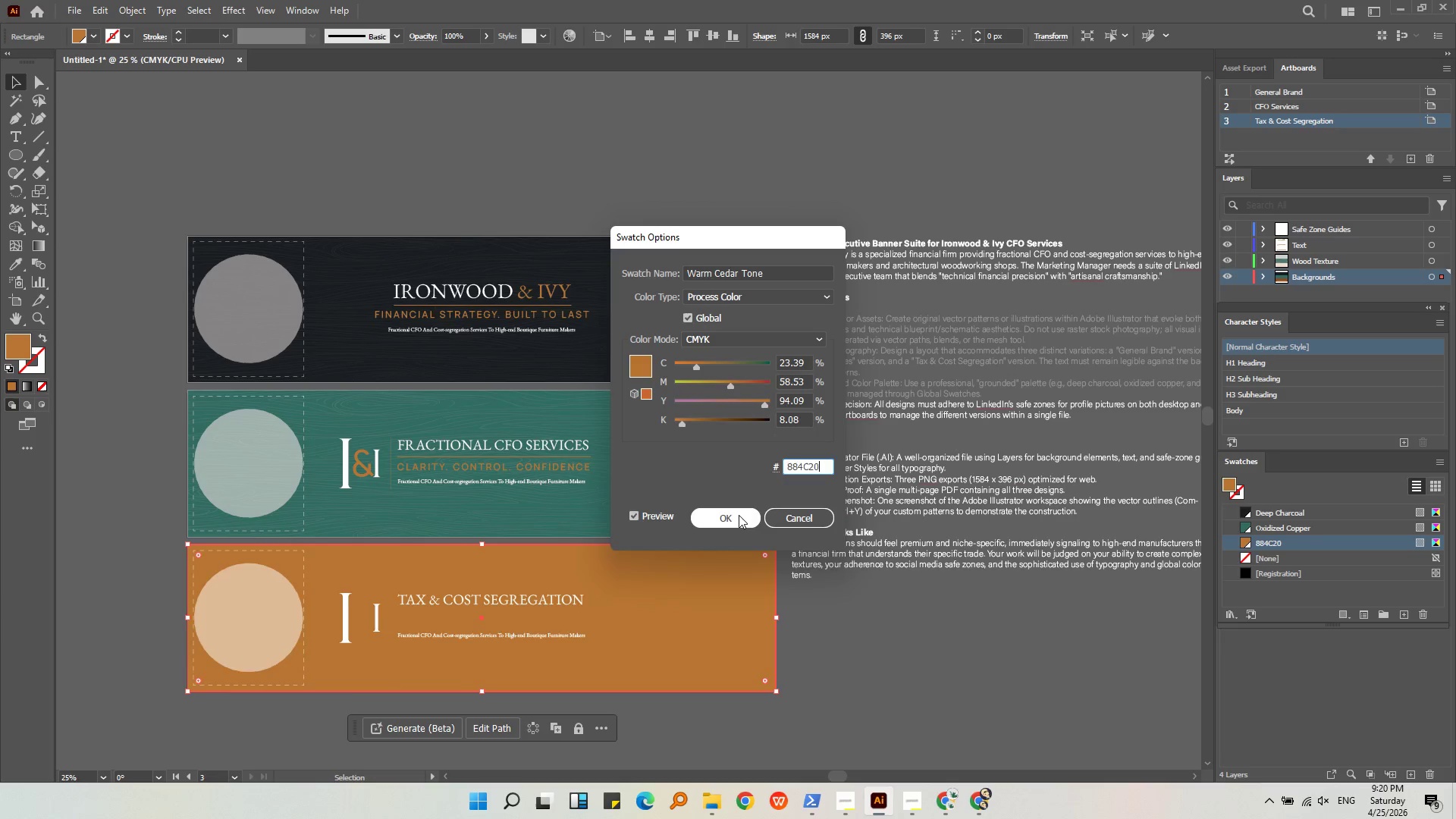 
left_click([739, 515])
 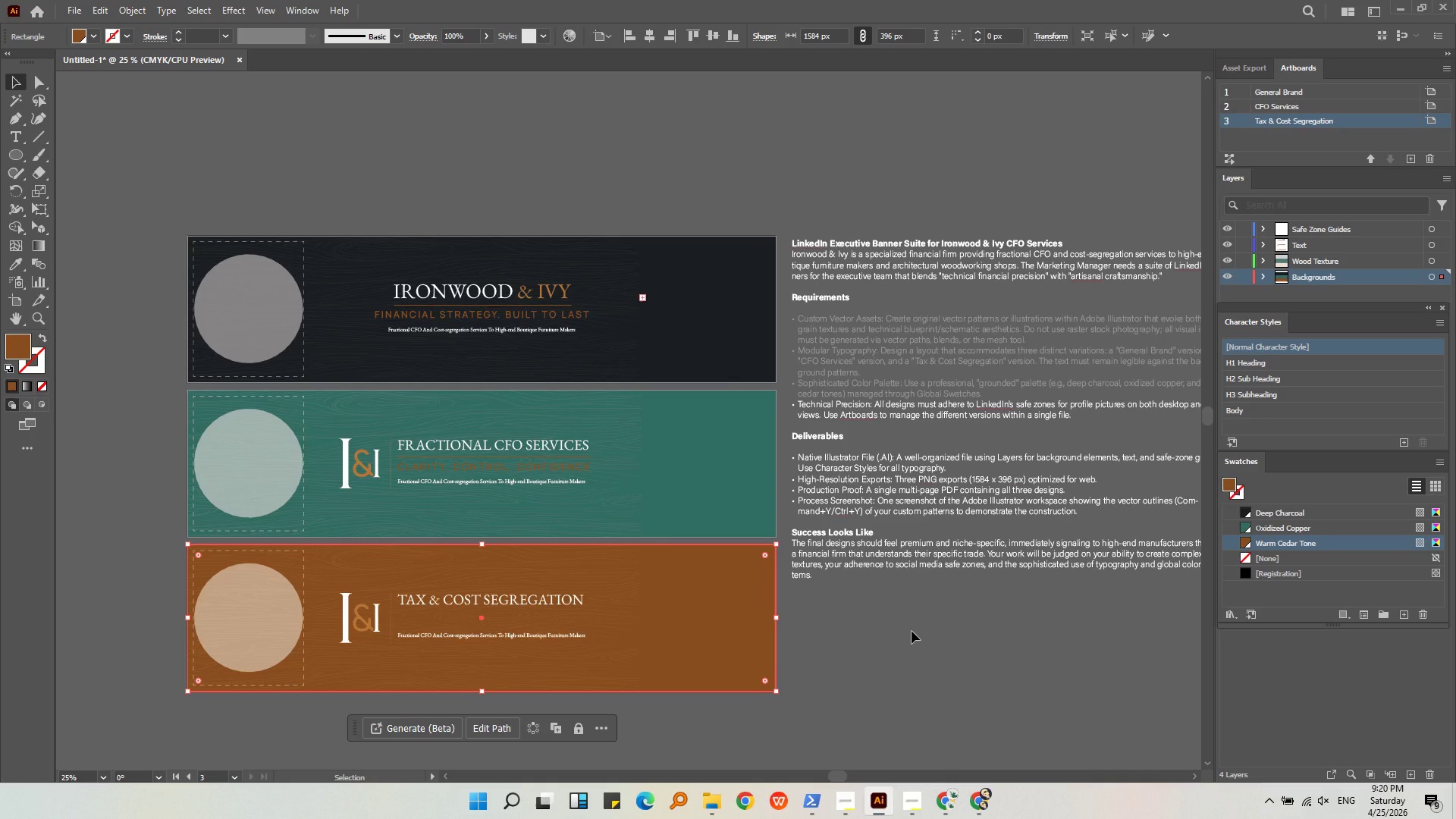 
left_click([912, 631])
 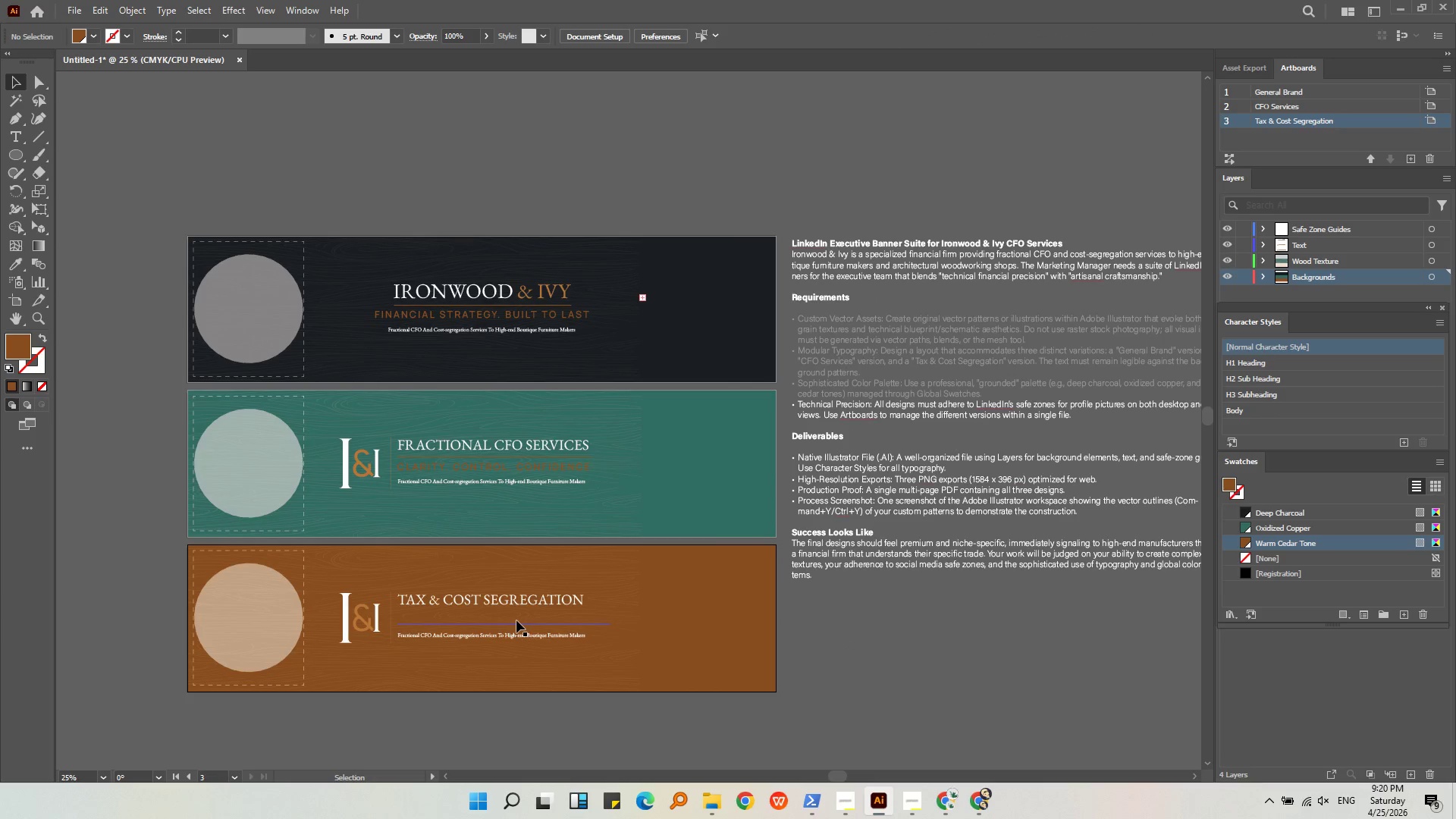 
left_click([516, 620])
 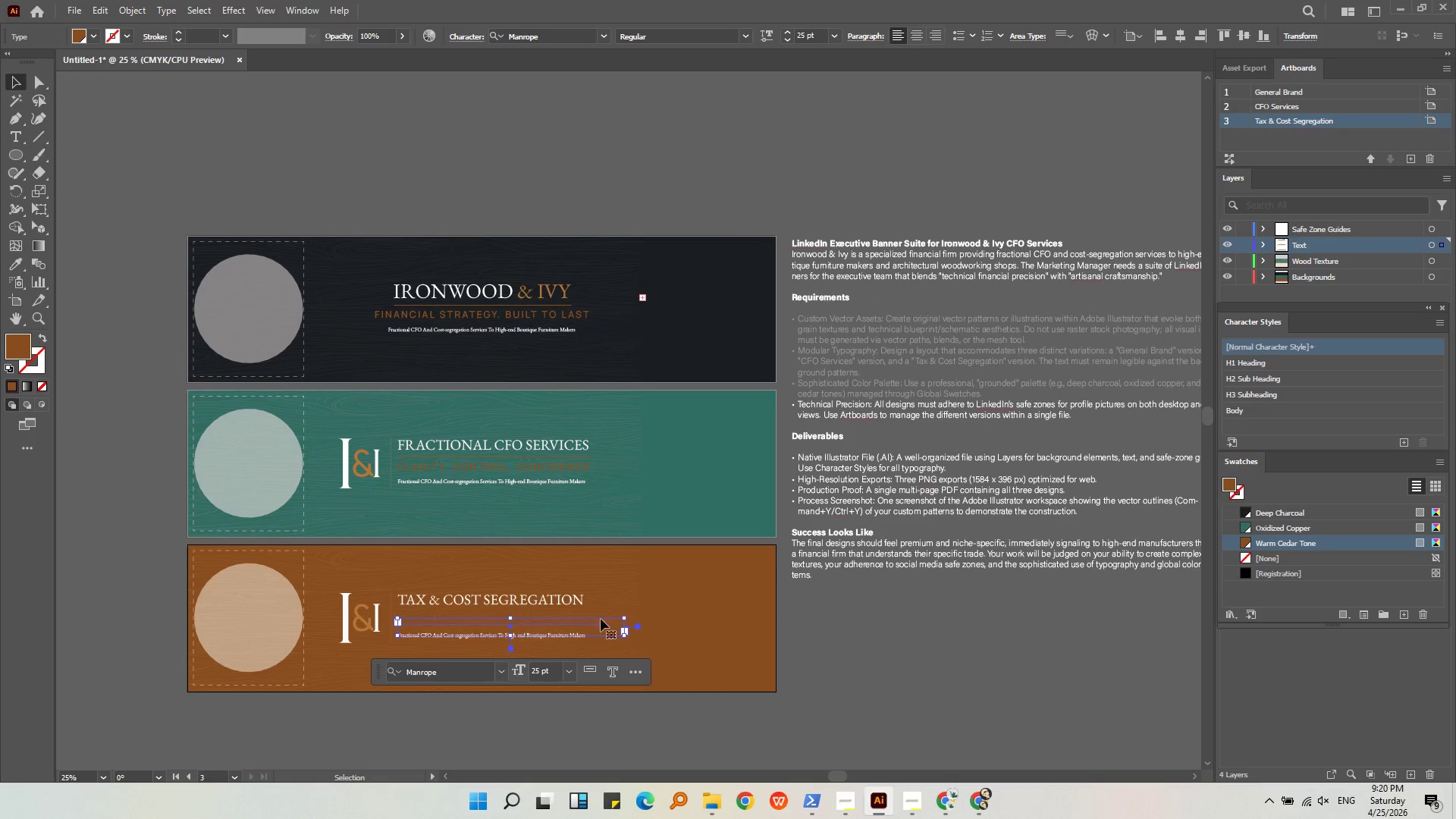 
left_click([736, 610])
 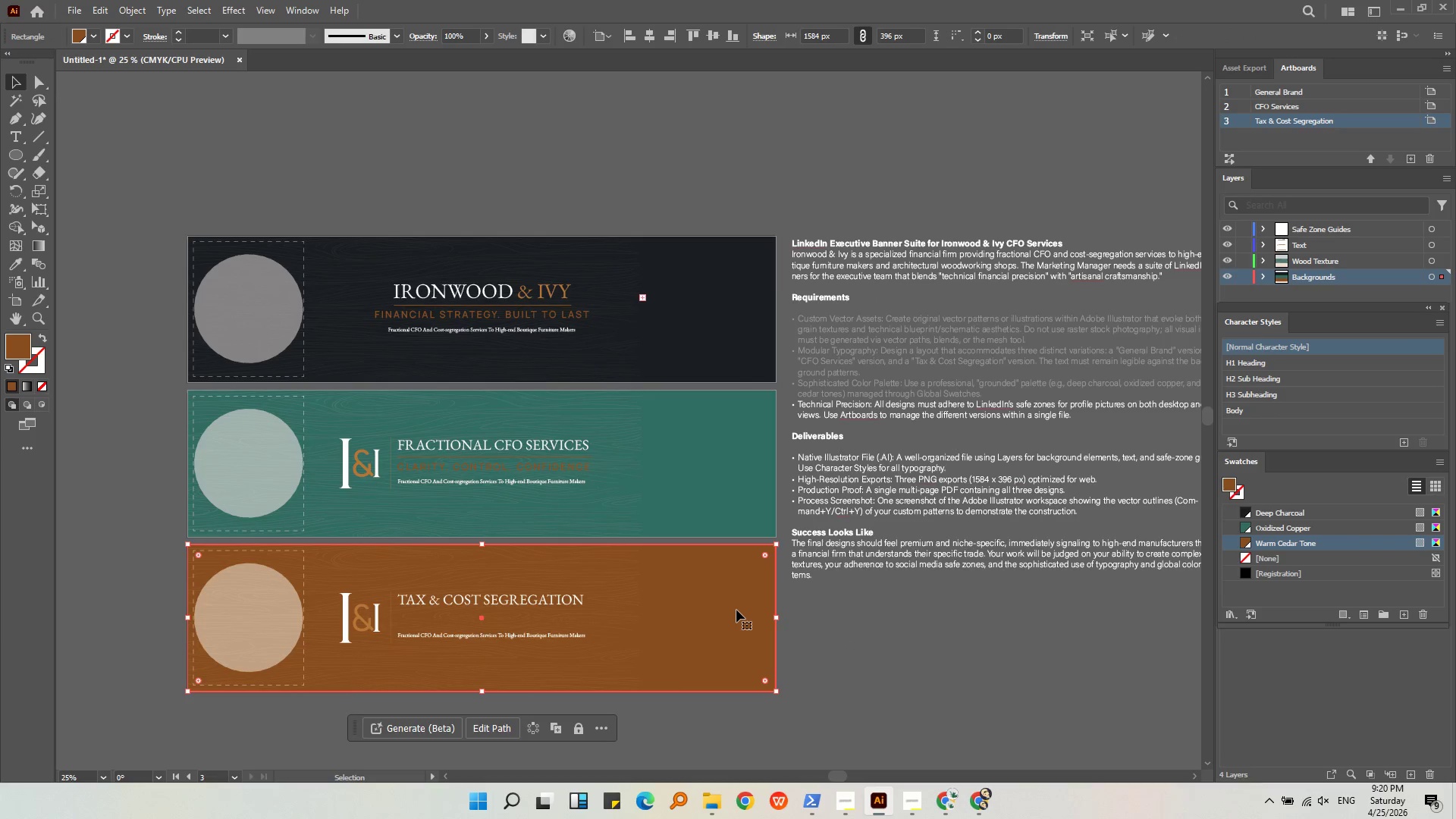 
right_click([736, 610])
 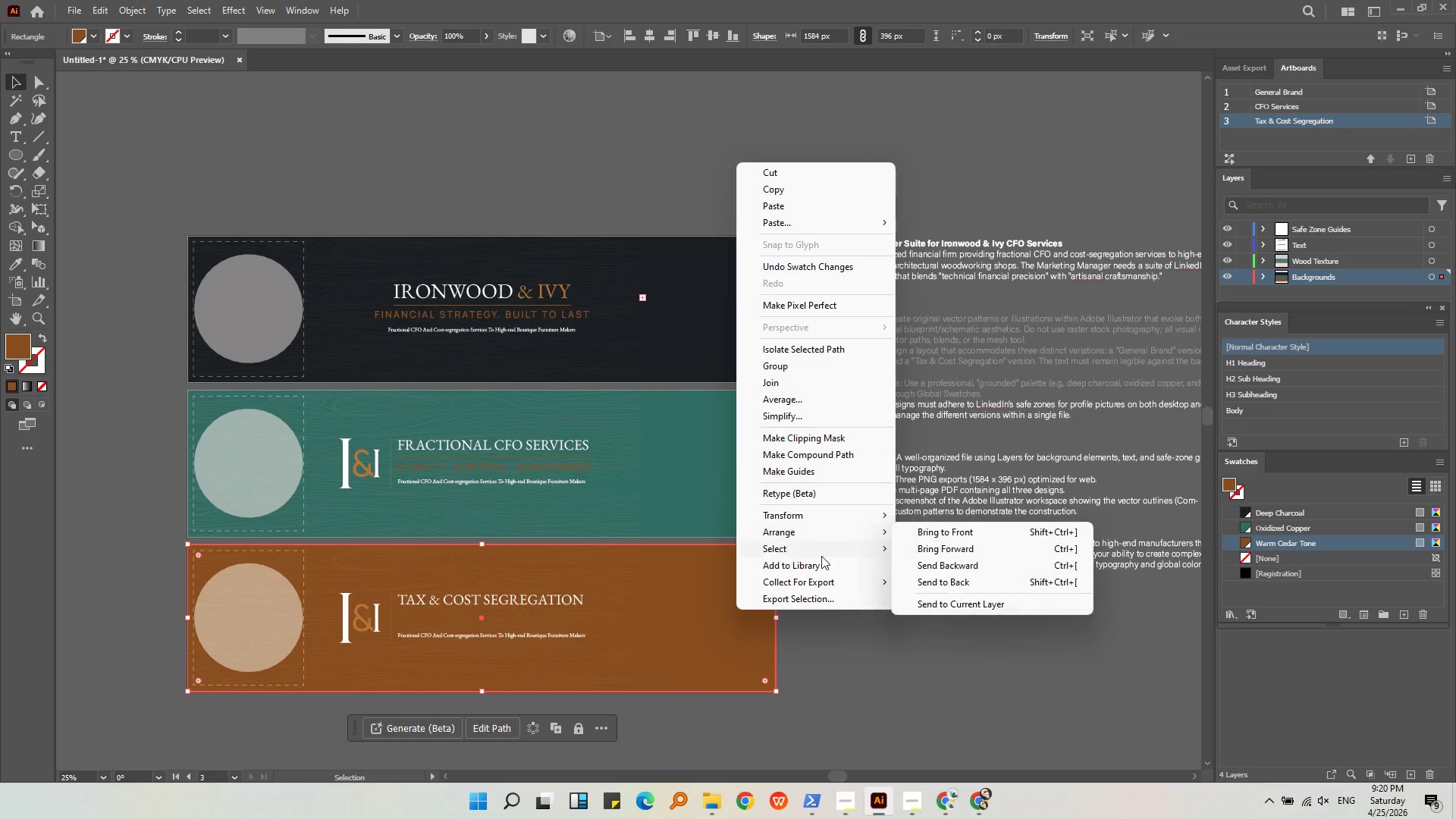 
double_click([927, 582])
 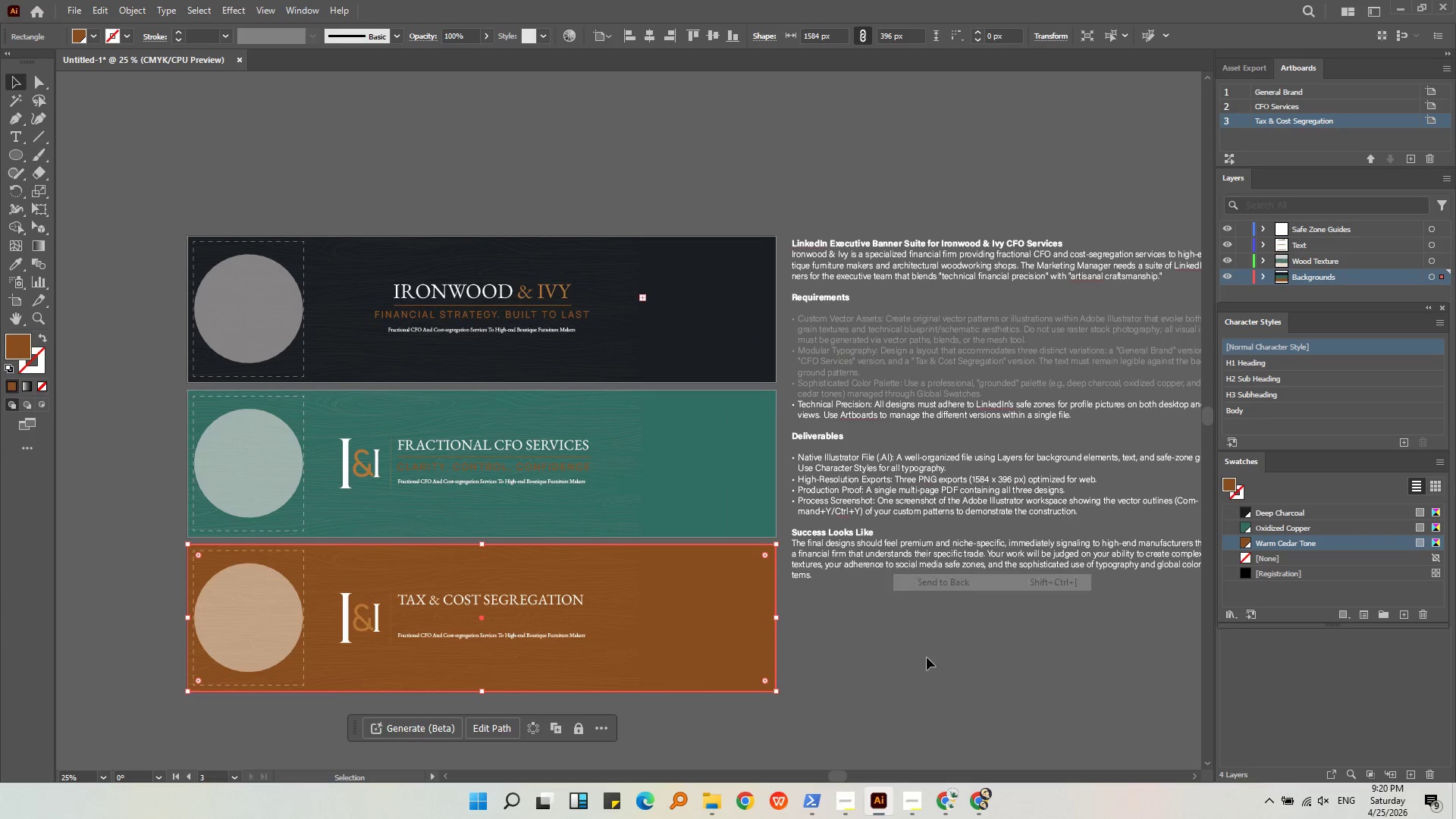 
triple_click([927, 657])
 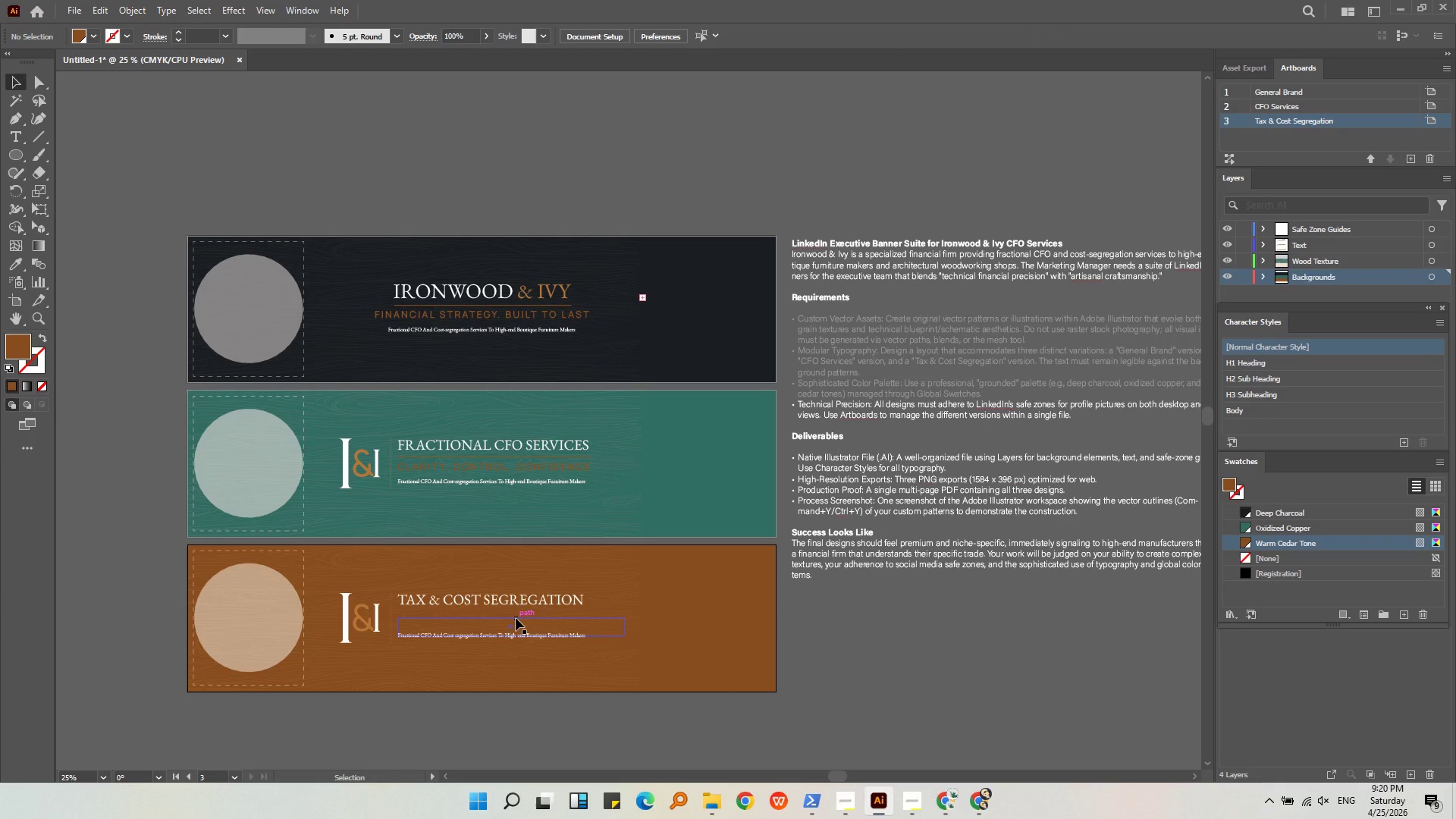 
key(Control+Z)